 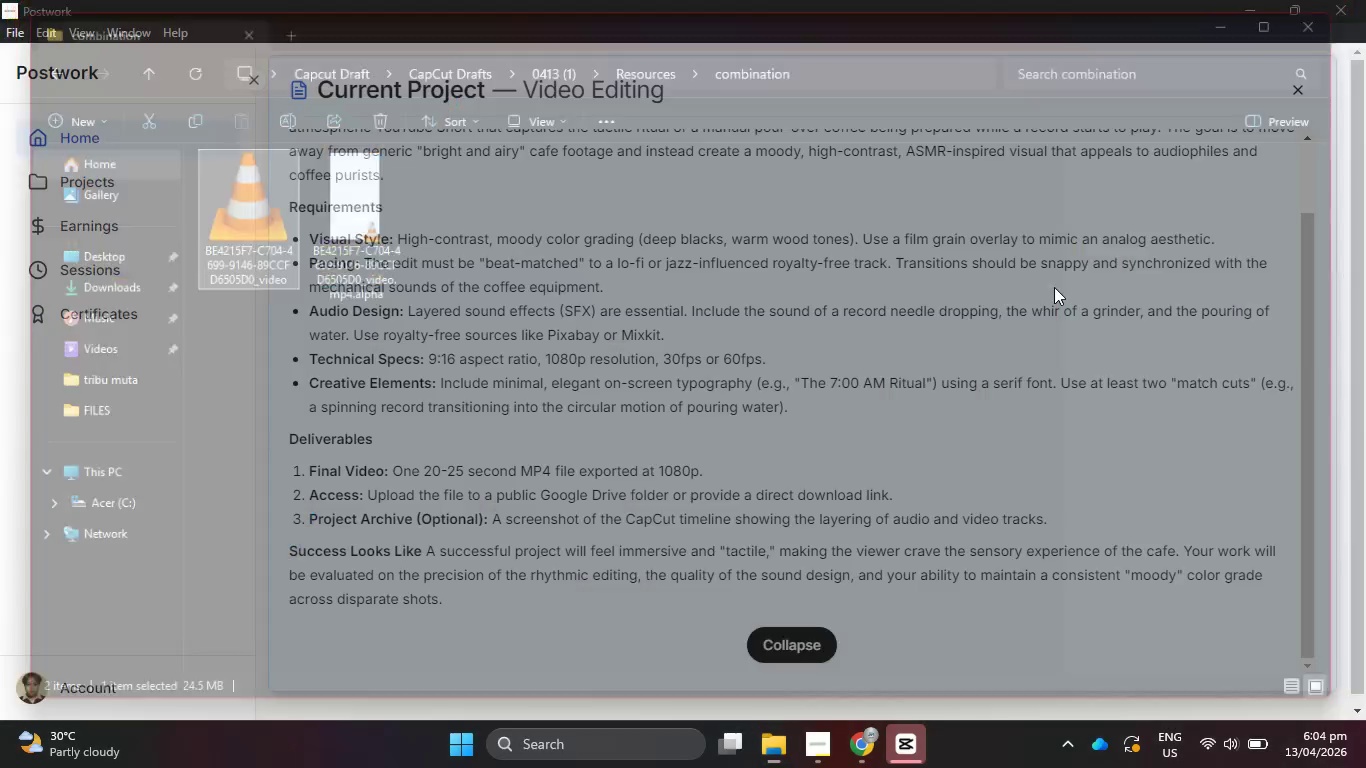 
left_click([867, 757])
 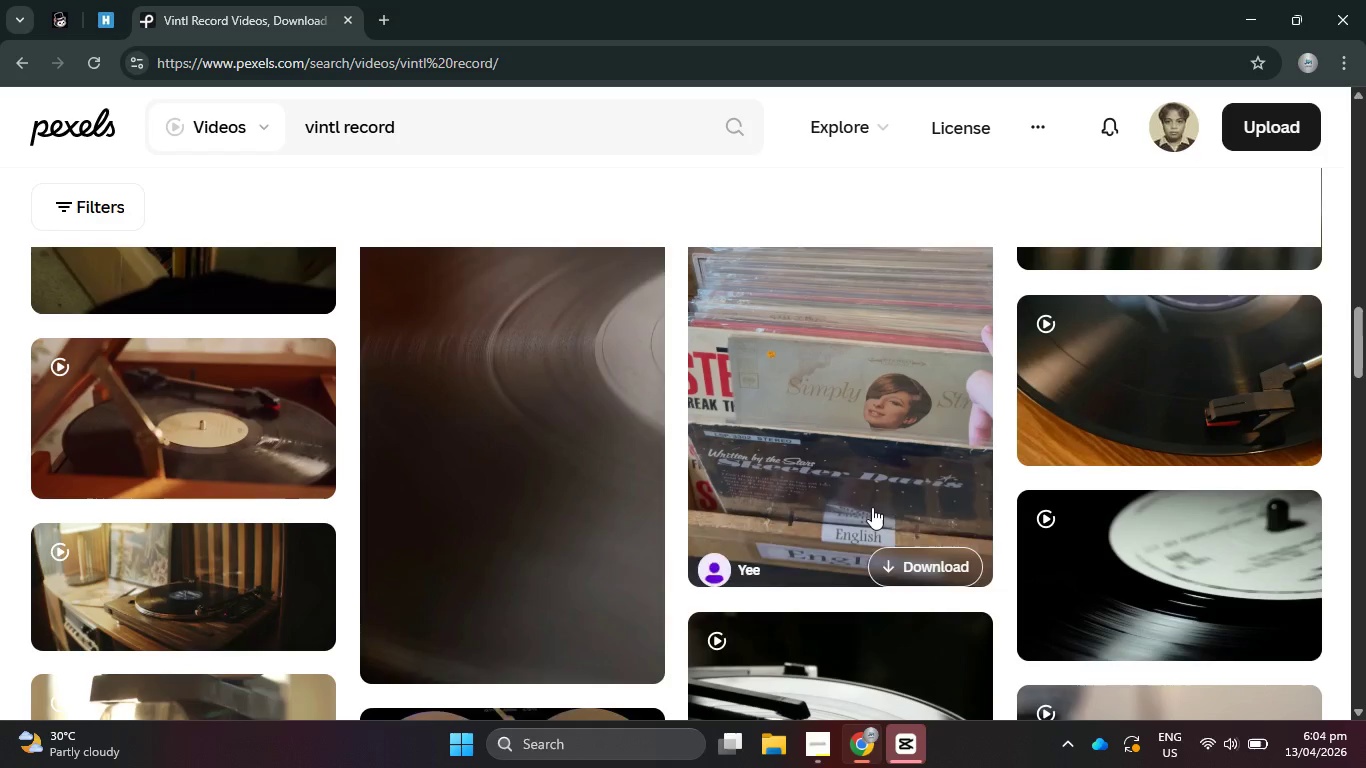 
scroll: coordinate [869, 535], scroll_direction: down, amount: 20.0
 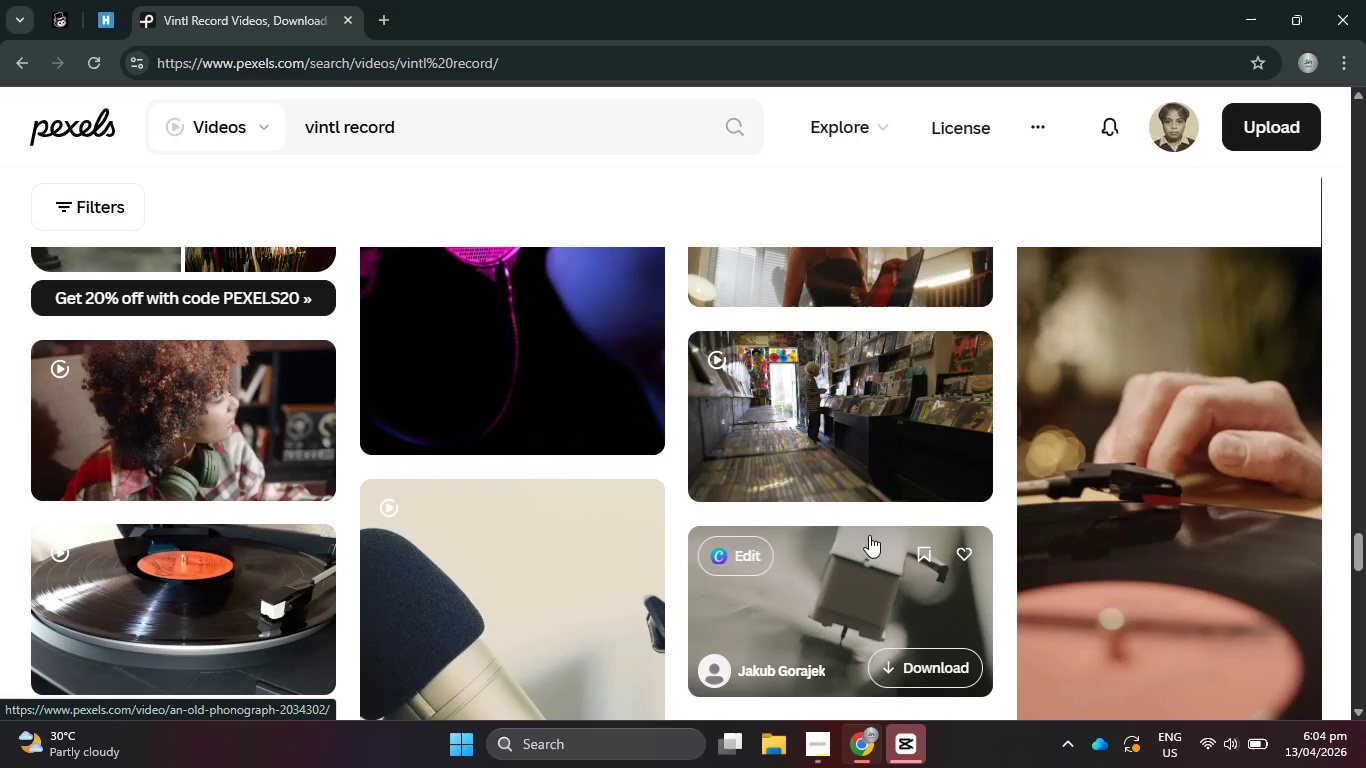 
scroll: coordinate [679, 423], scroll_direction: down, amount: 33.0
 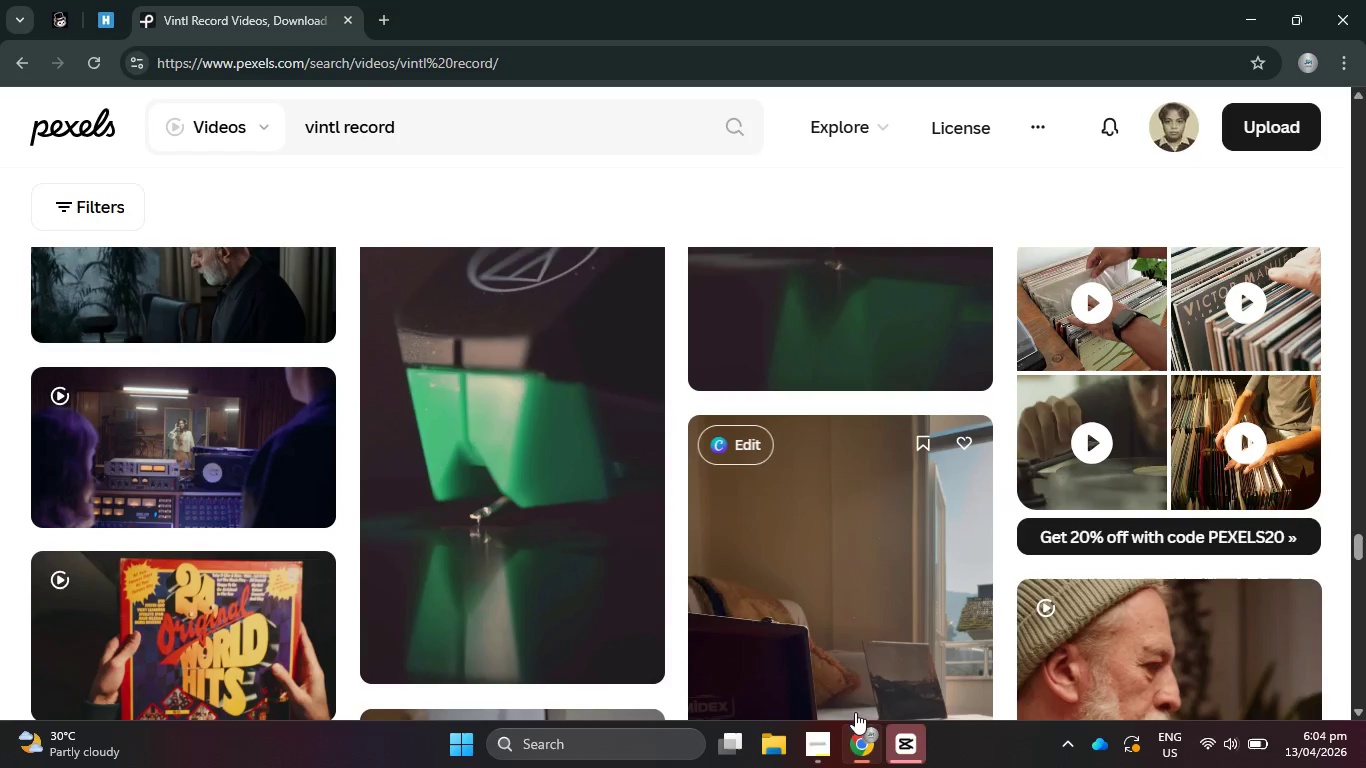 
left_click([901, 738])
 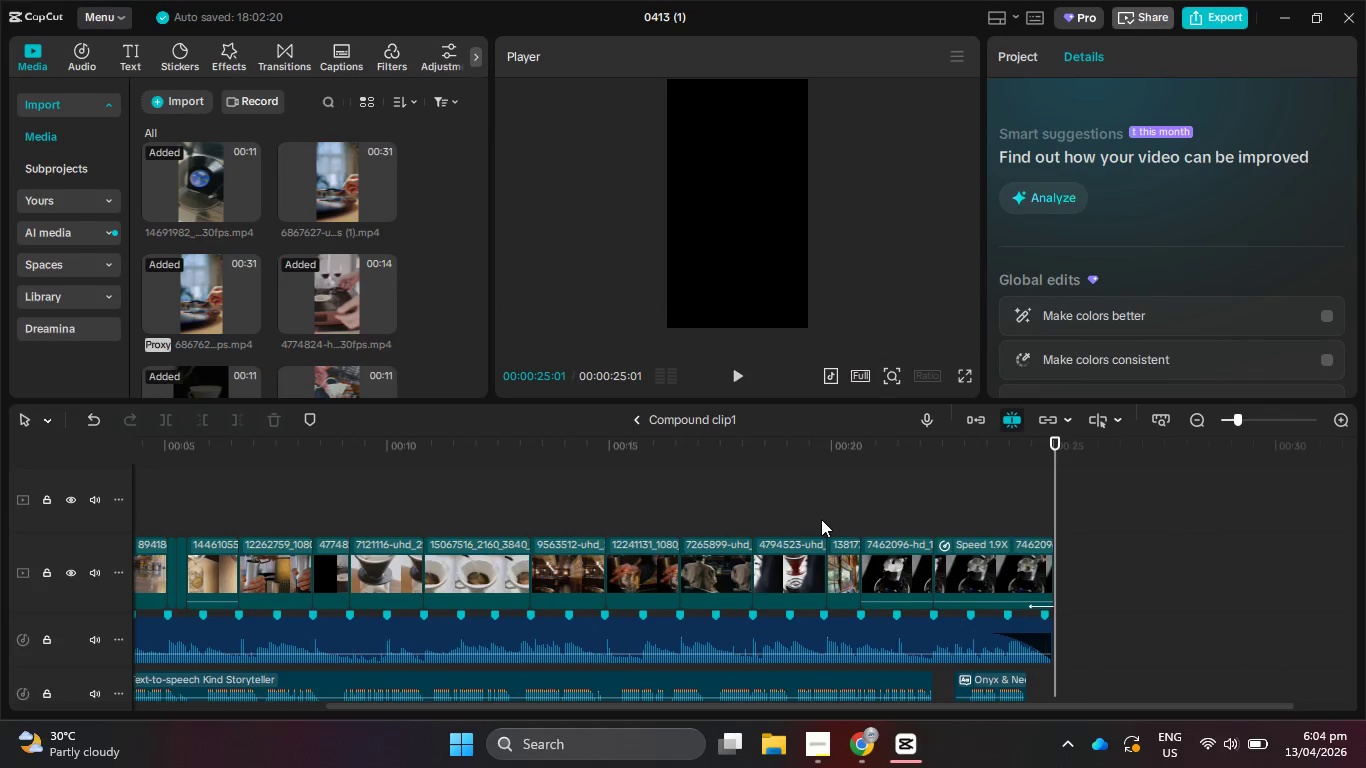 
left_click_drag(start_coordinate=[842, 443], to_coordinate=[54, 496])
 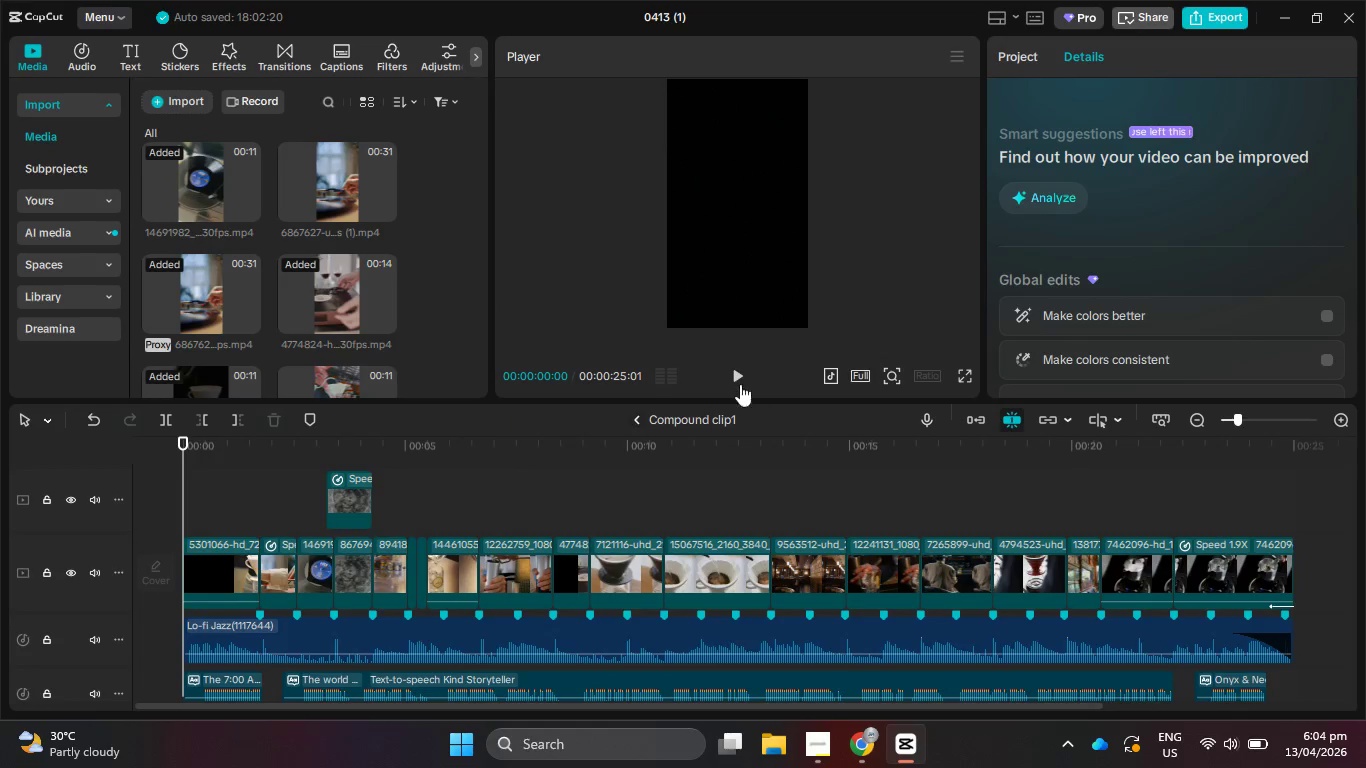 
left_click([735, 381])
 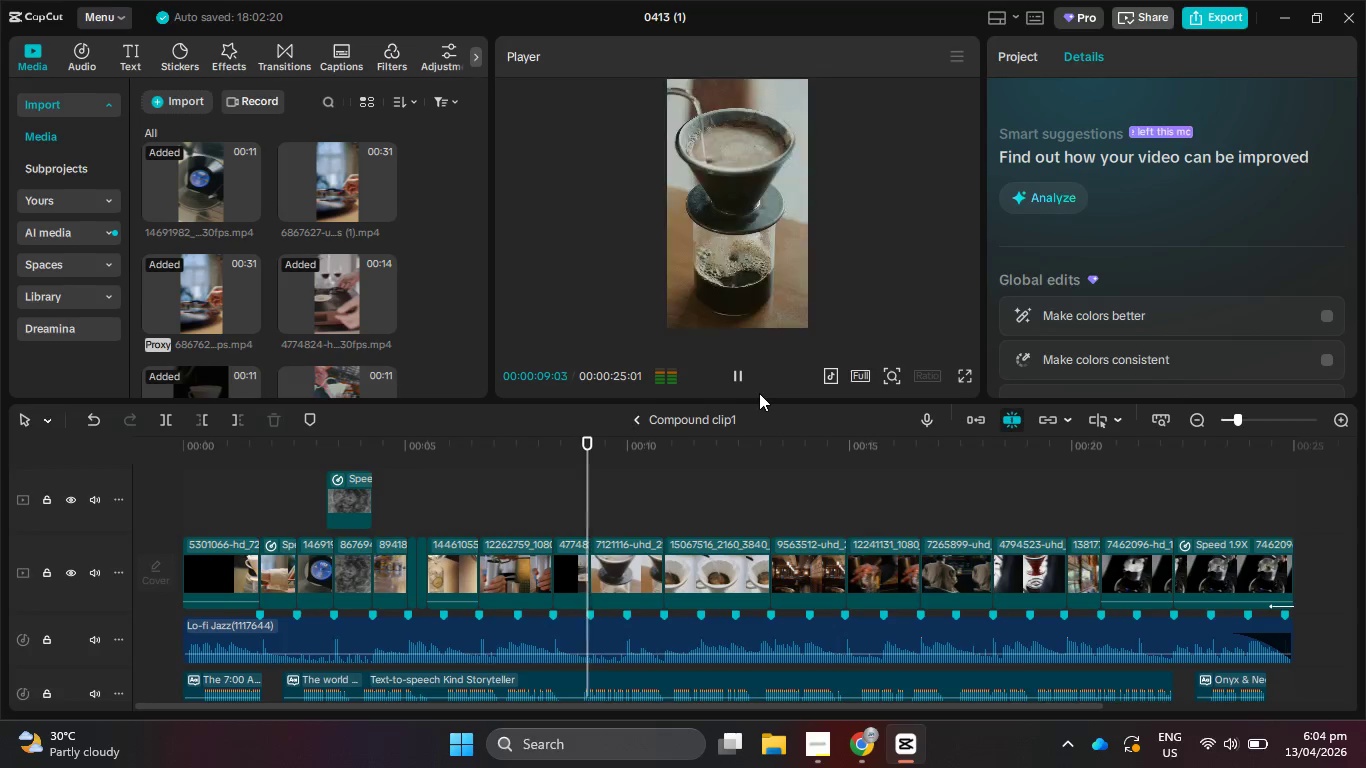 
wait(14.38)
 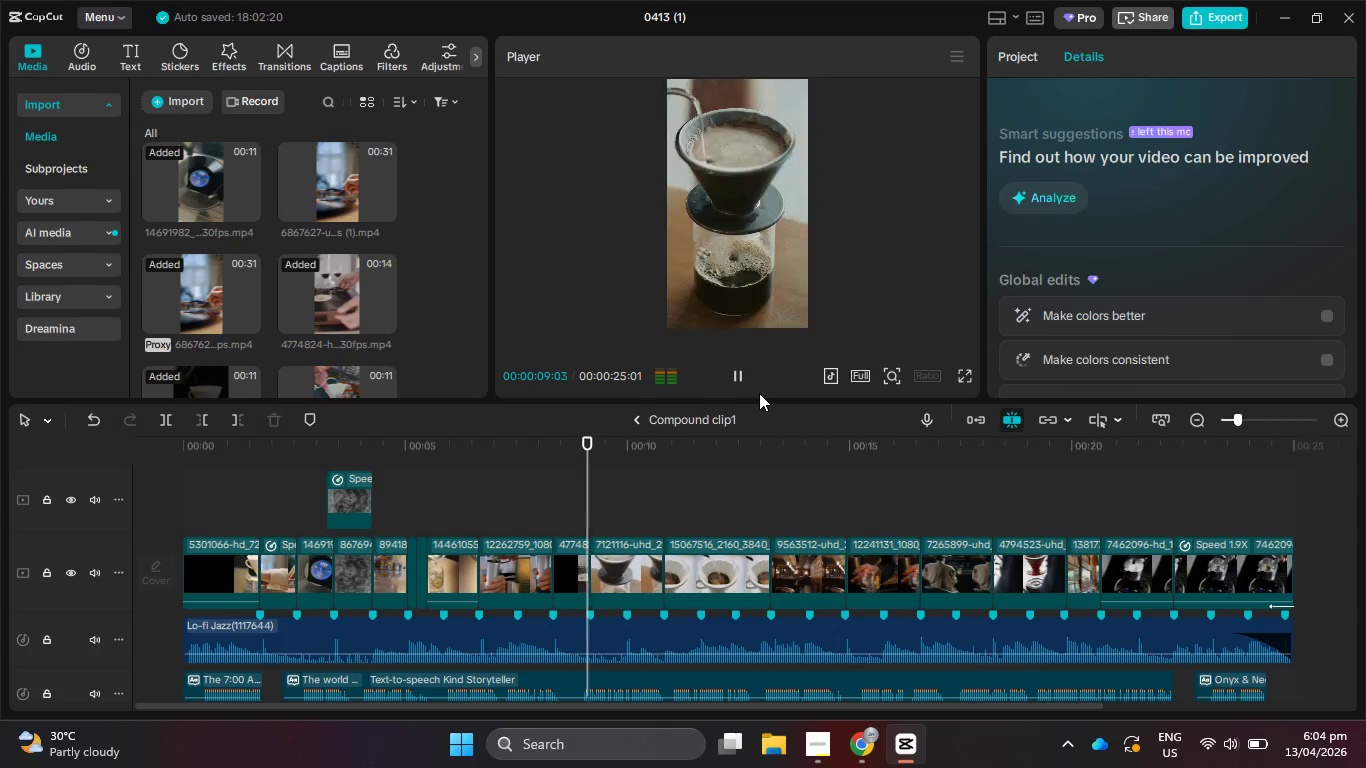 
left_click([814, 758])